 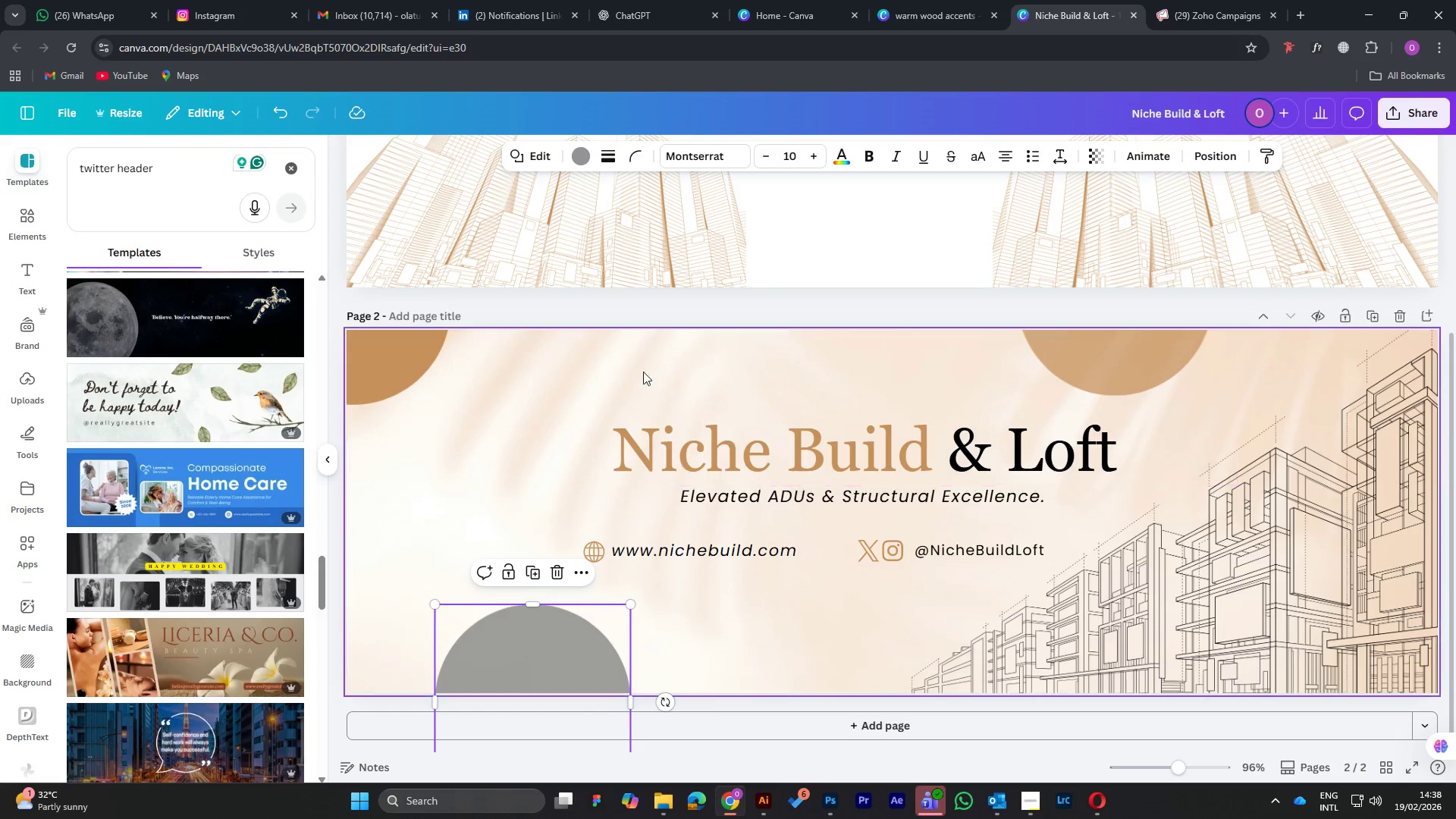 
left_click([576, 158])
 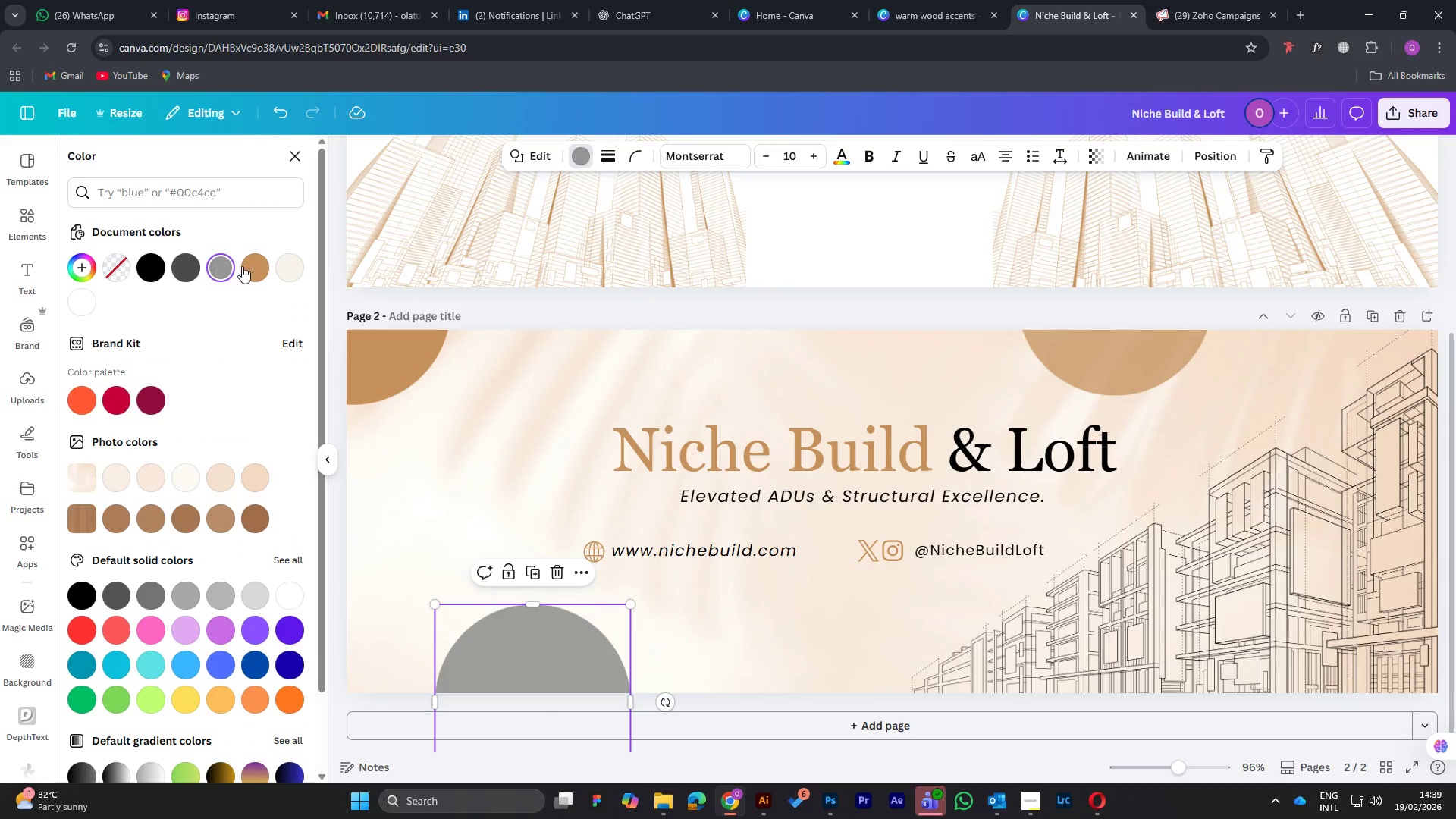 
left_click([255, 263])
 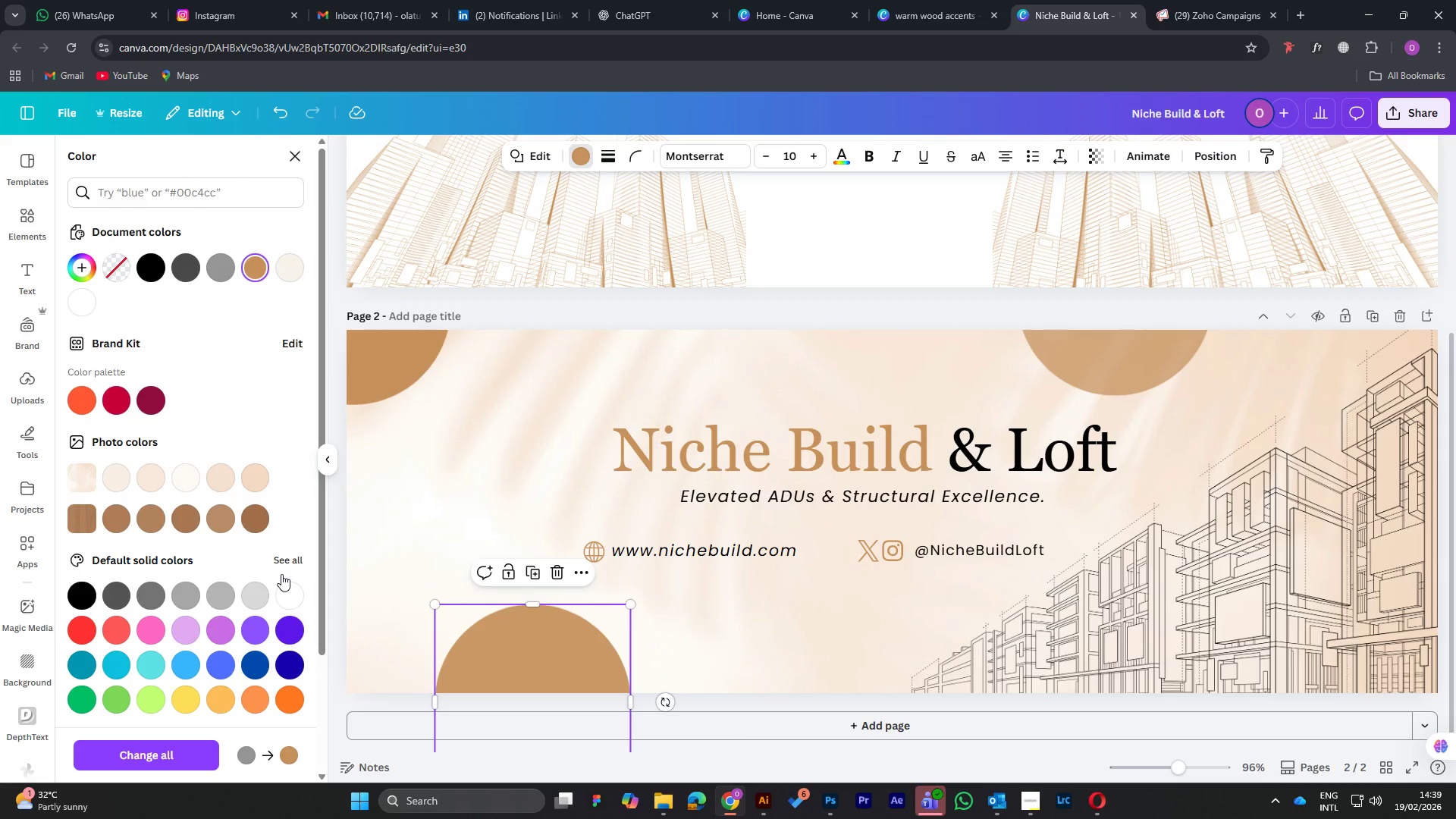 
wait(22.47)
 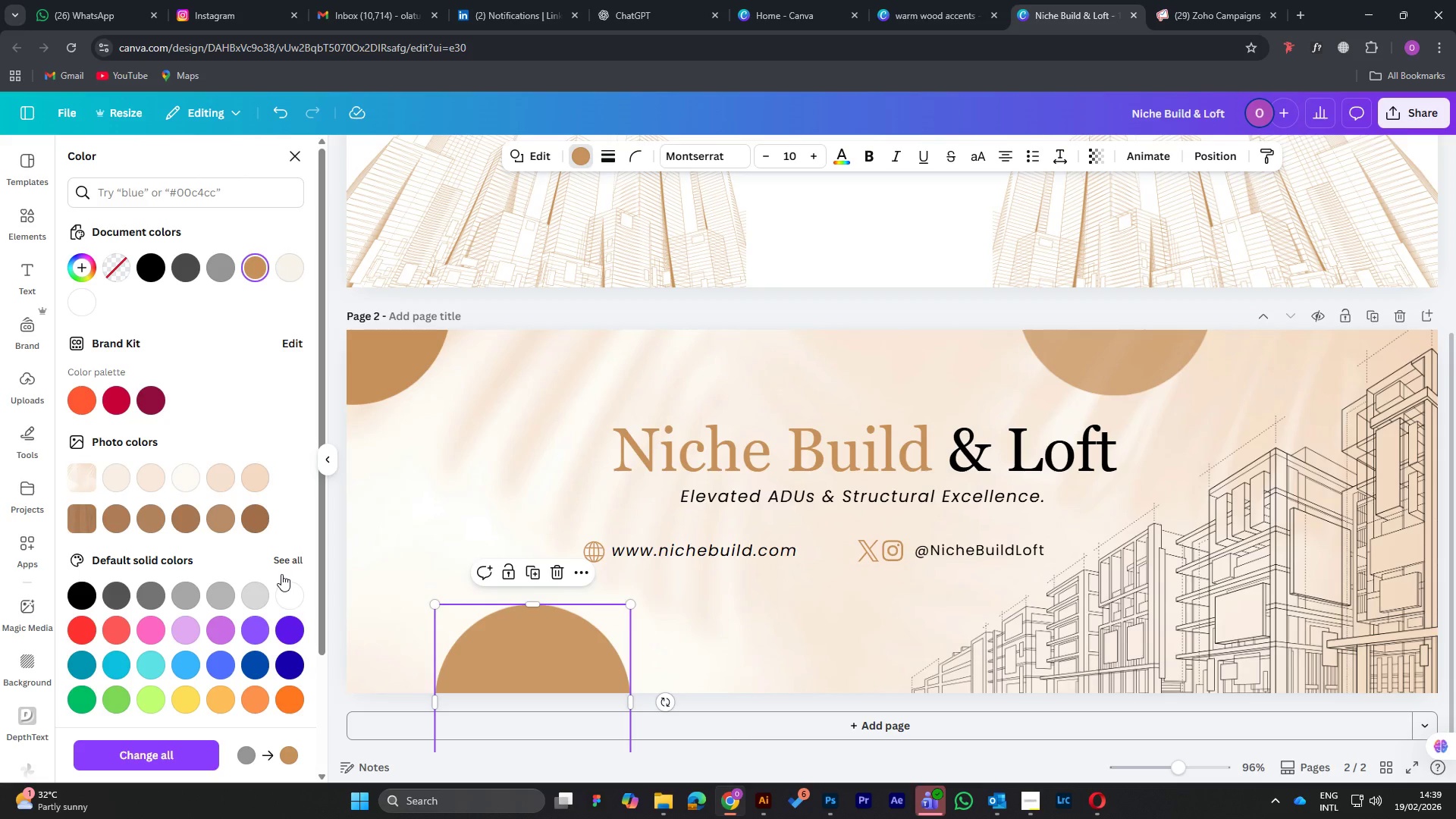 
left_click([604, 296])
 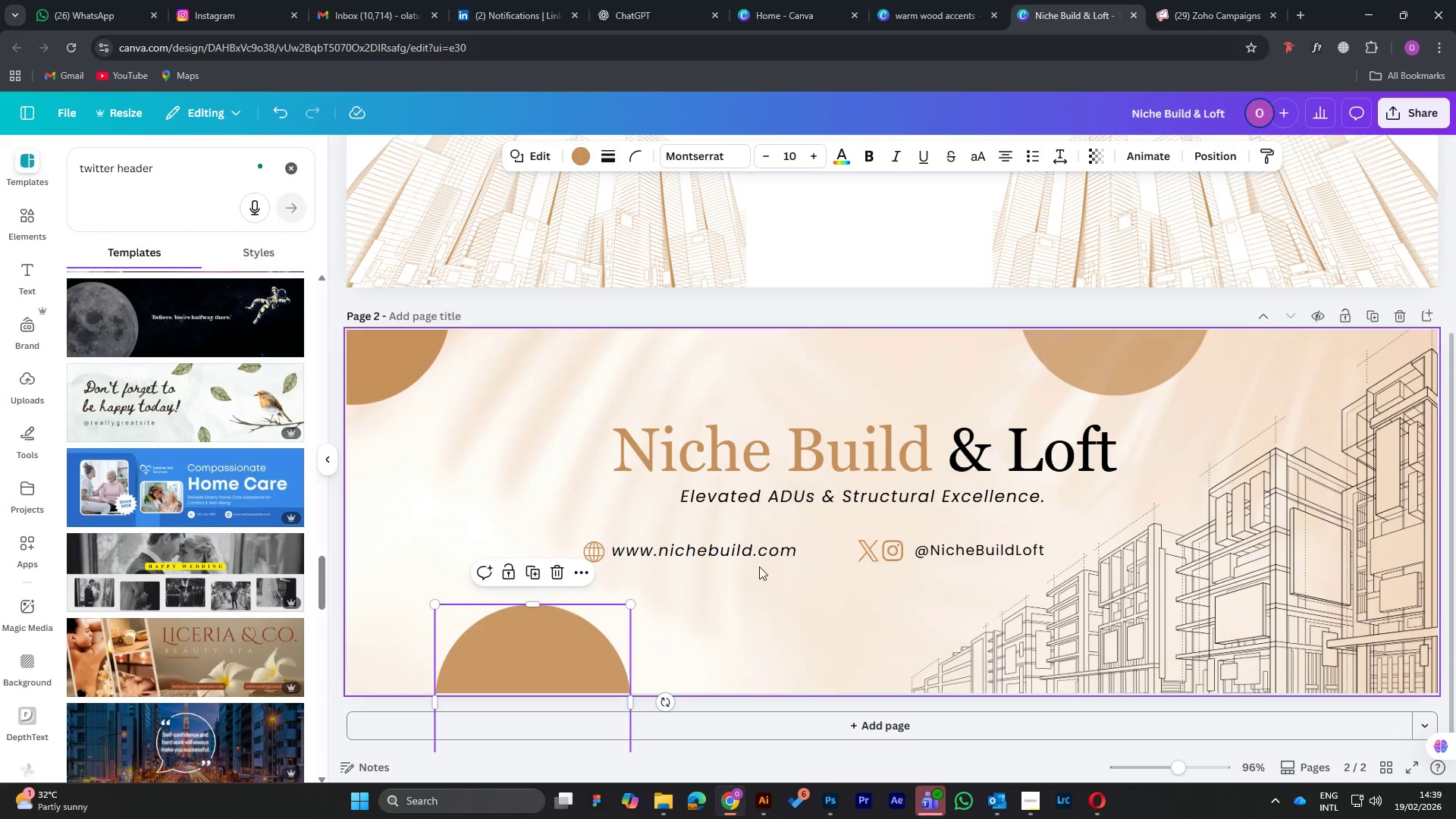 
scroll: coordinate [759, 566], scroll_direction: down, amount: 1.0